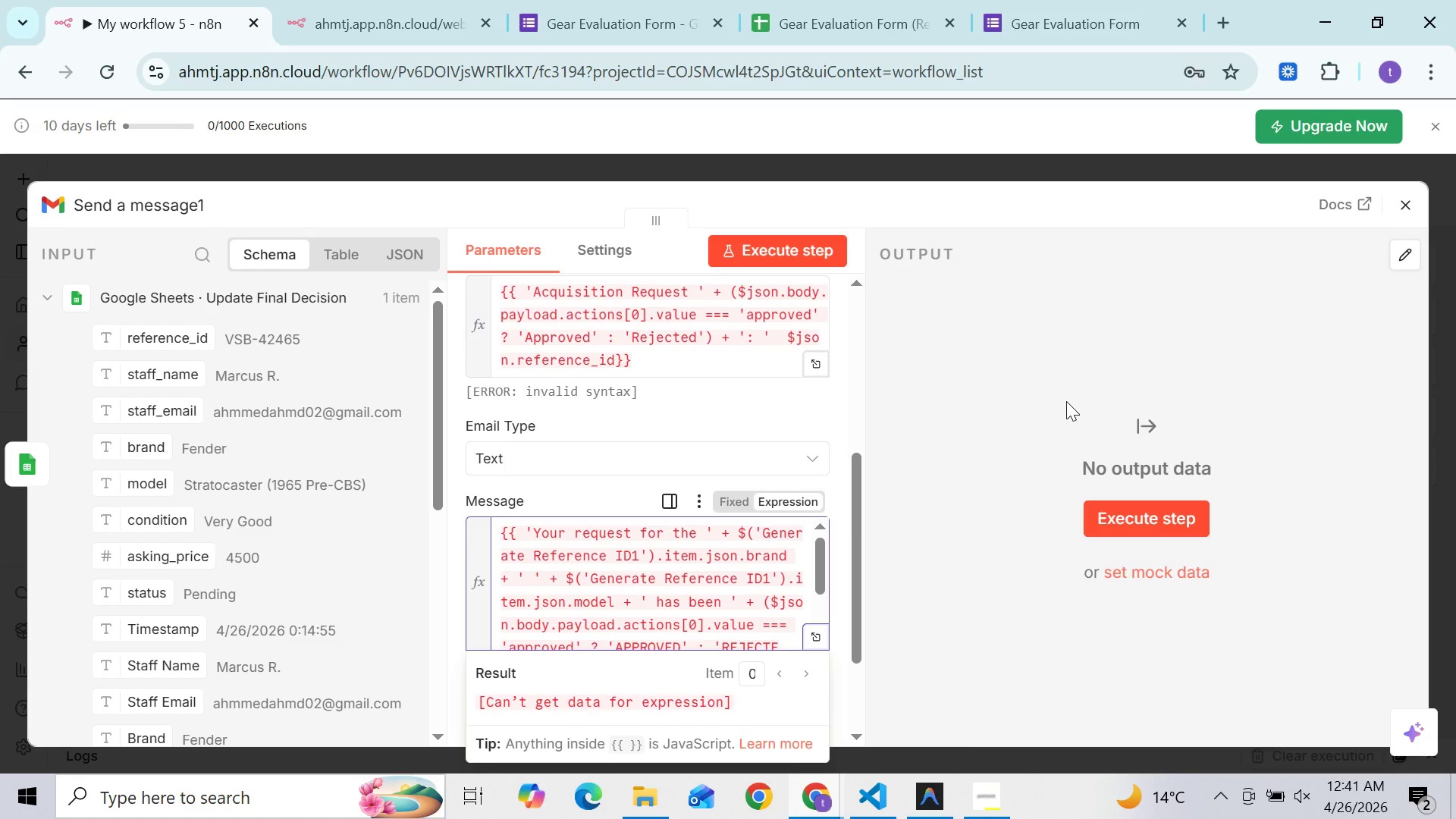 
wait(5.61)
 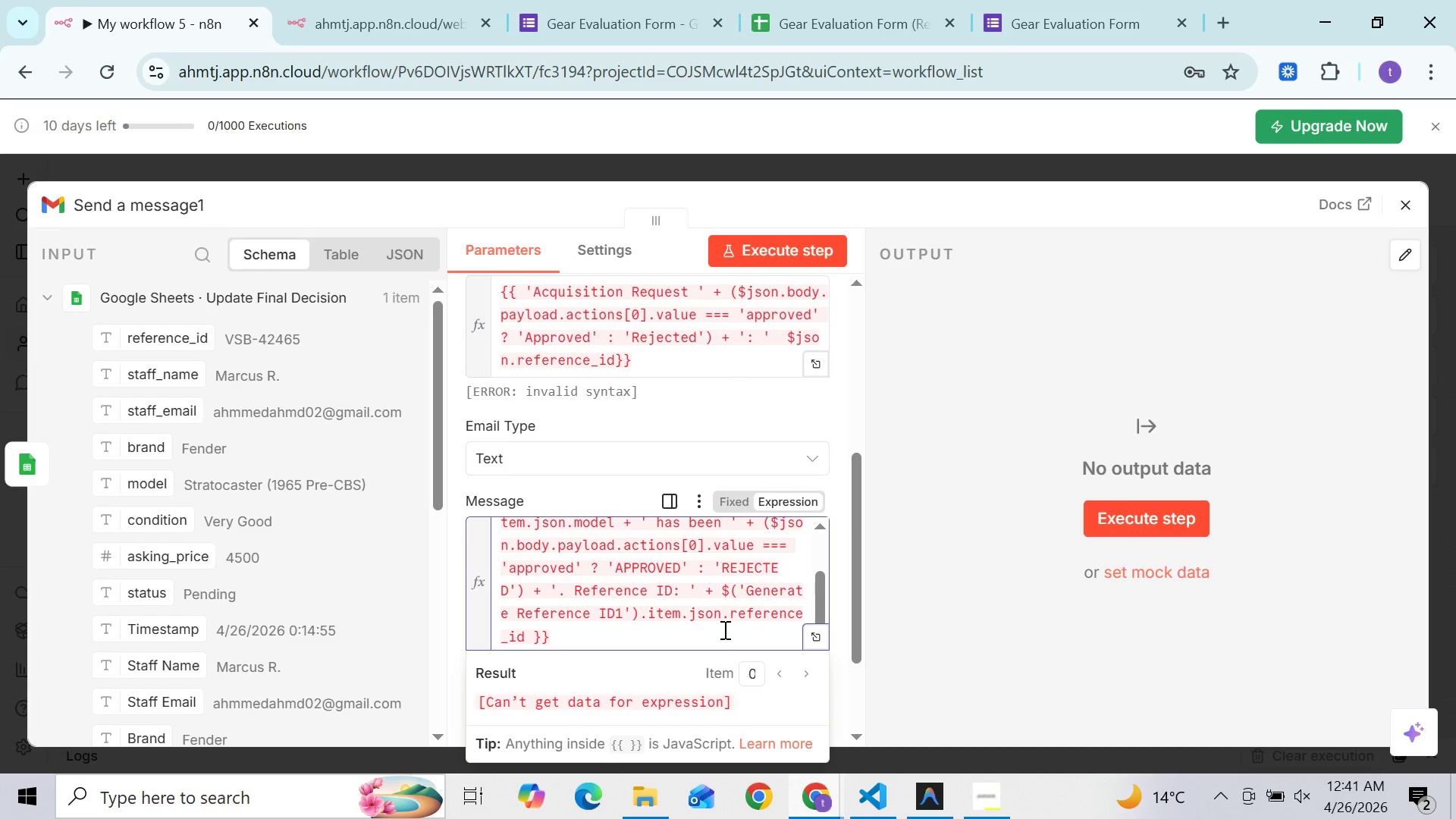 
left_click([1406, 208])
 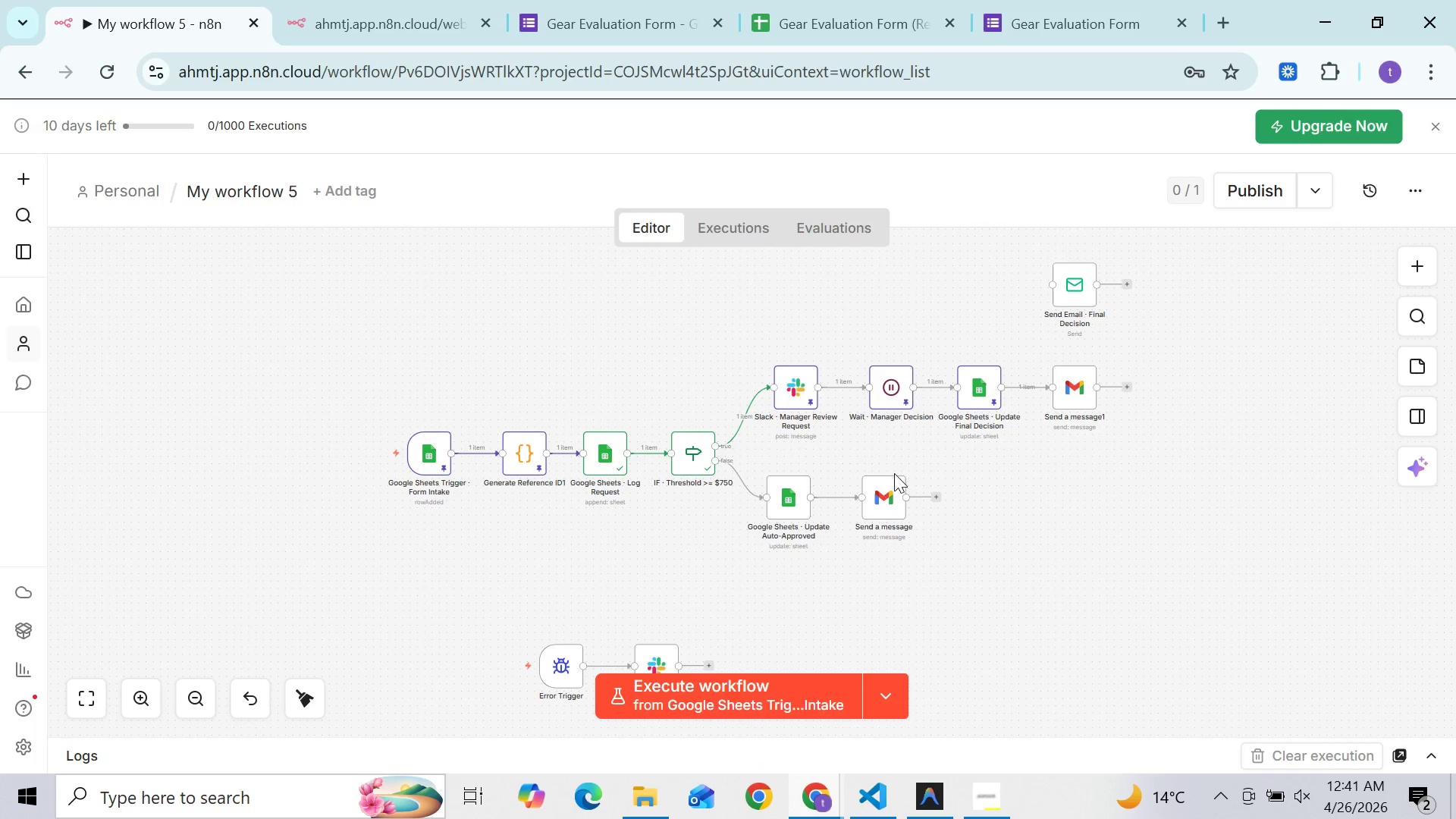 
left_click([901, 463])
 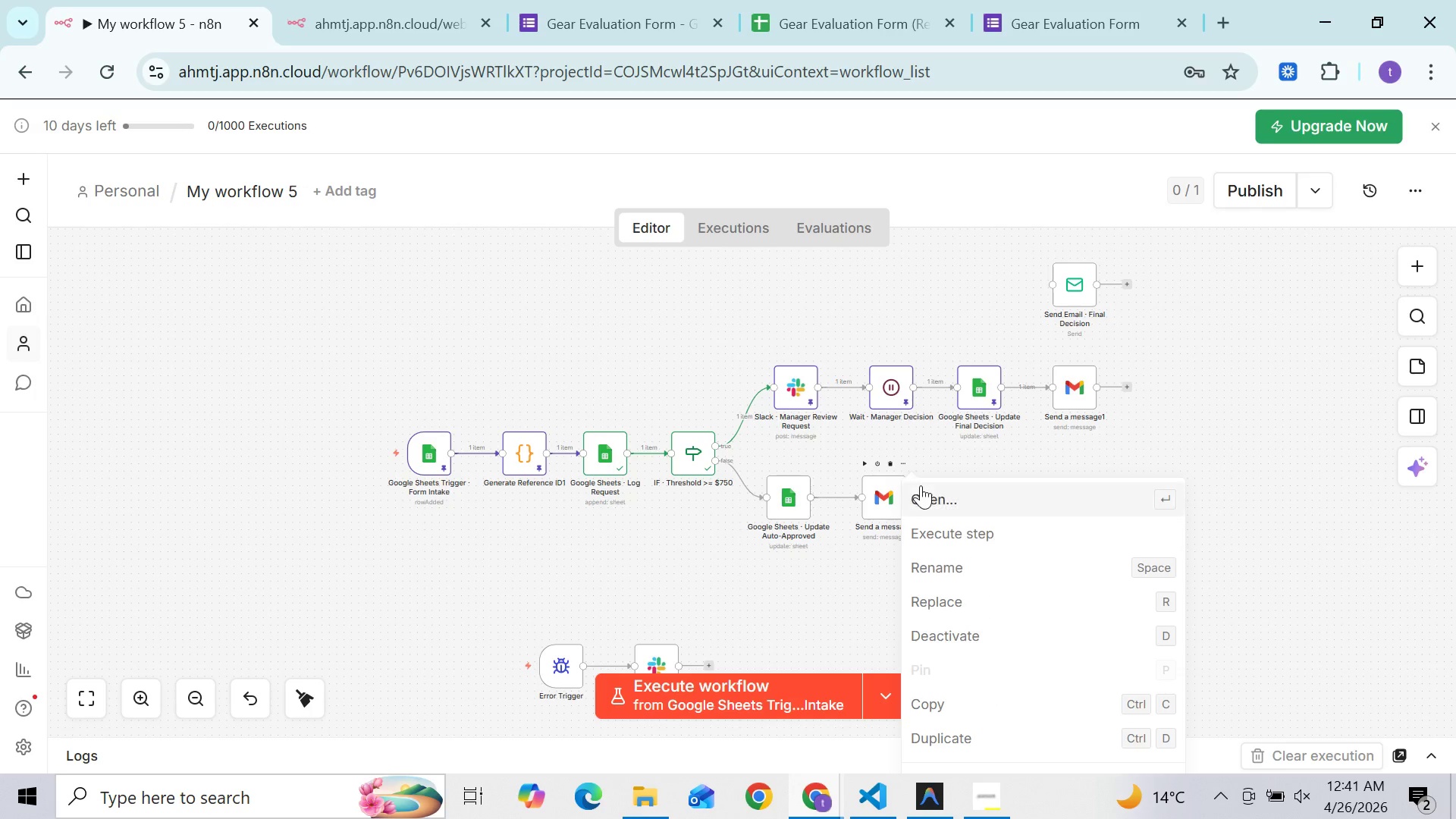 
left_click([921, 488])
 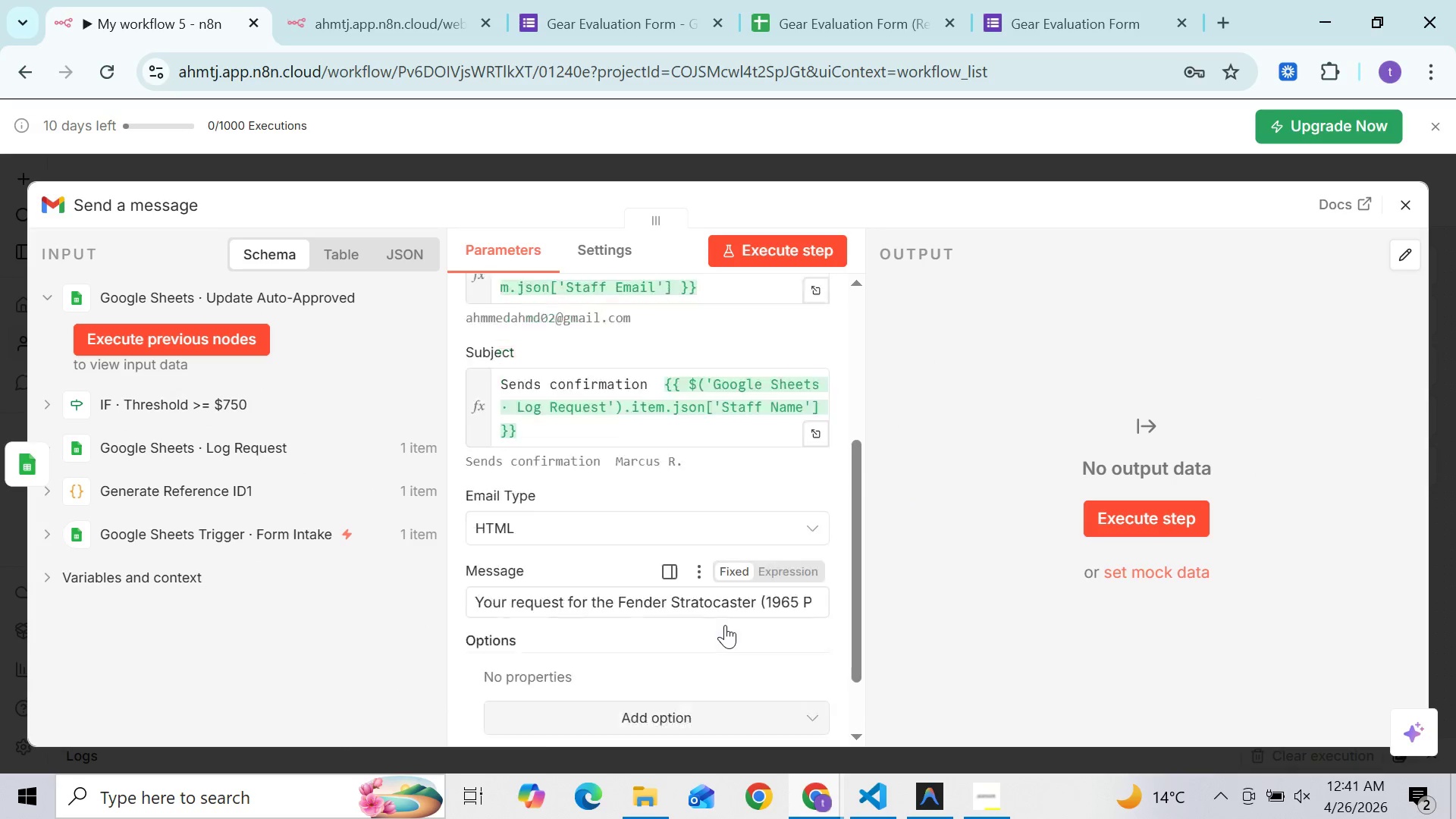 
wait(5.33)
 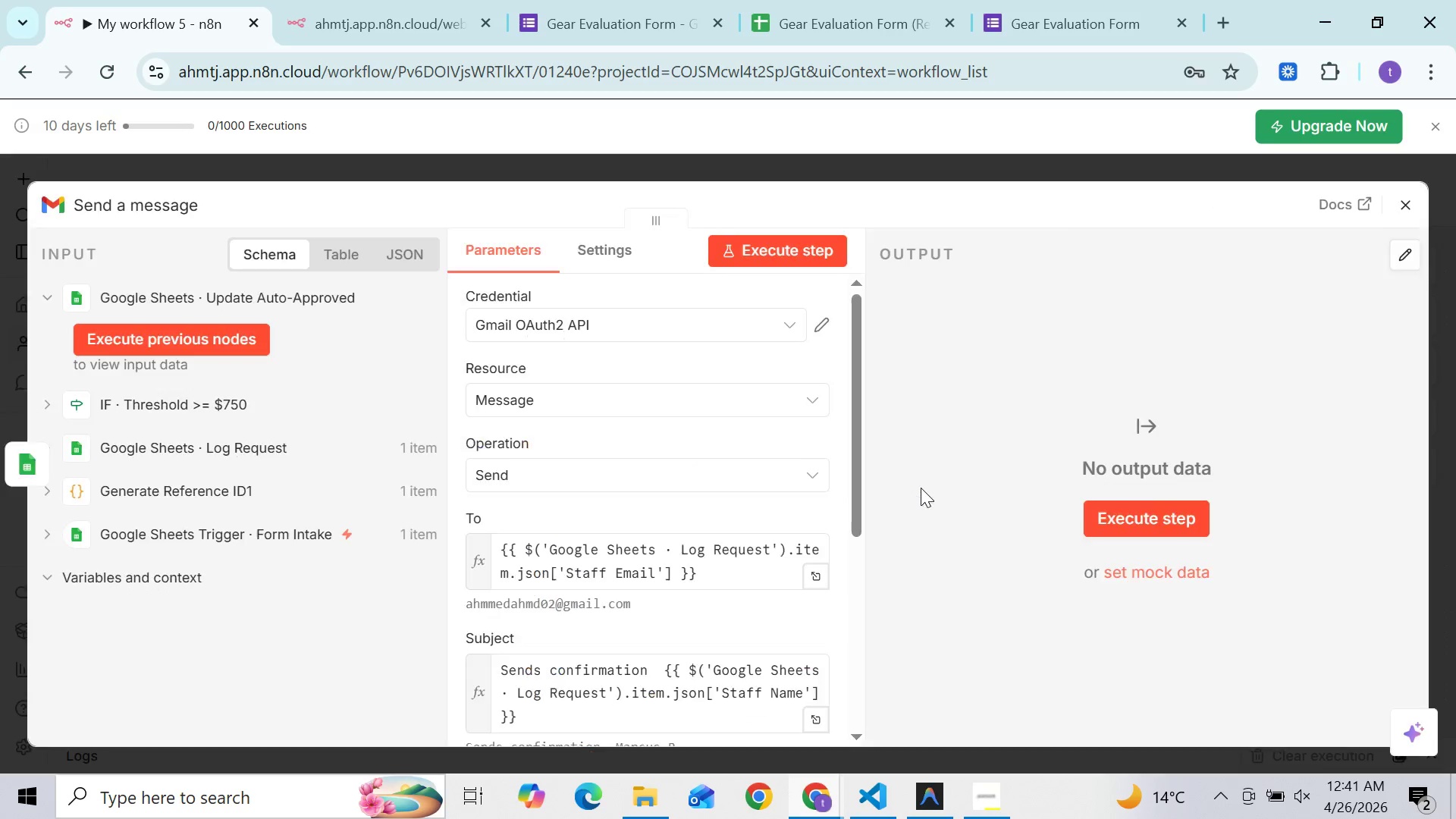 
left_click([573, 603])
 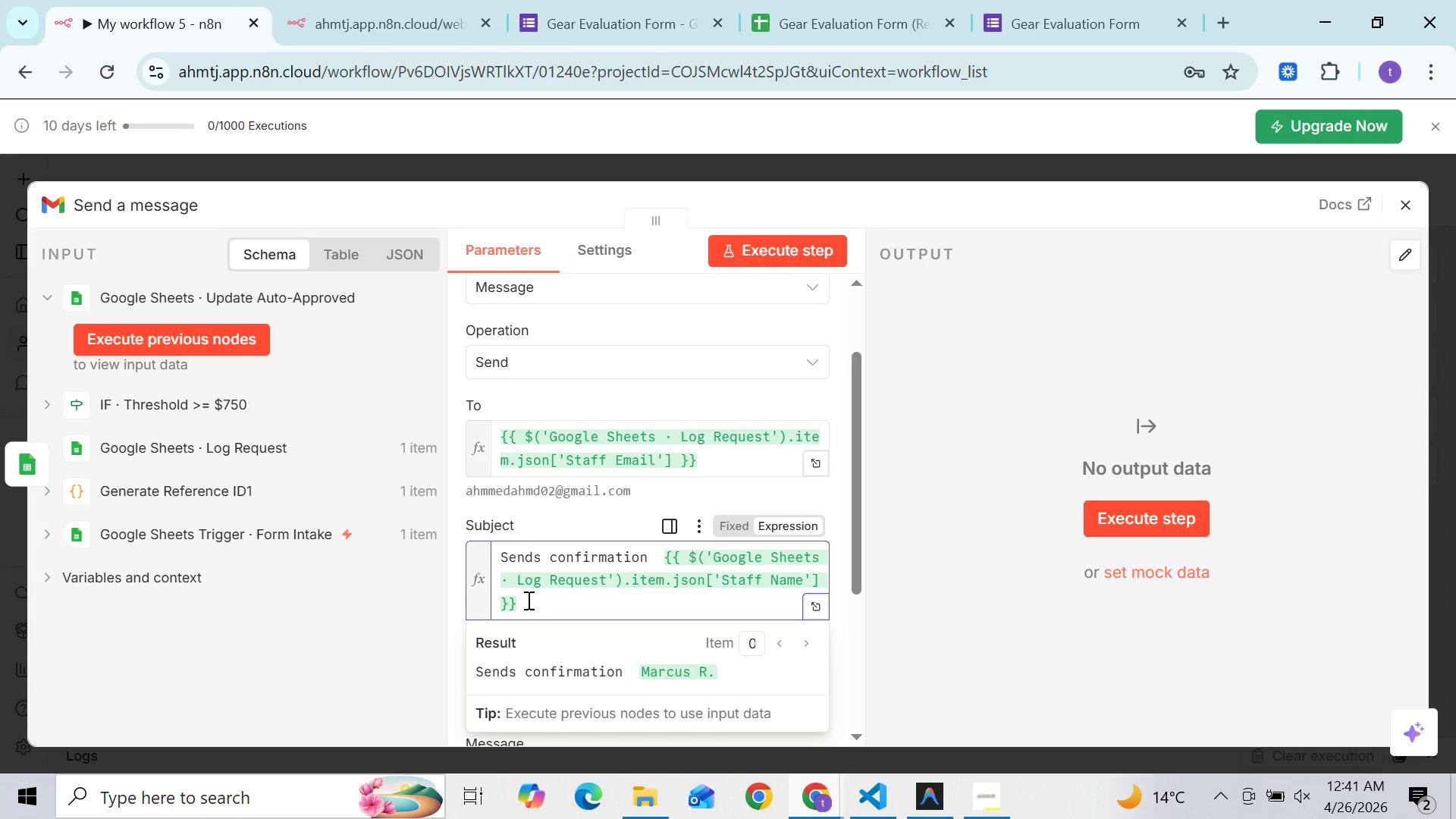 
left_click_drag(start_coordinate=[530, 607], to_coordinate=[497, 556])
 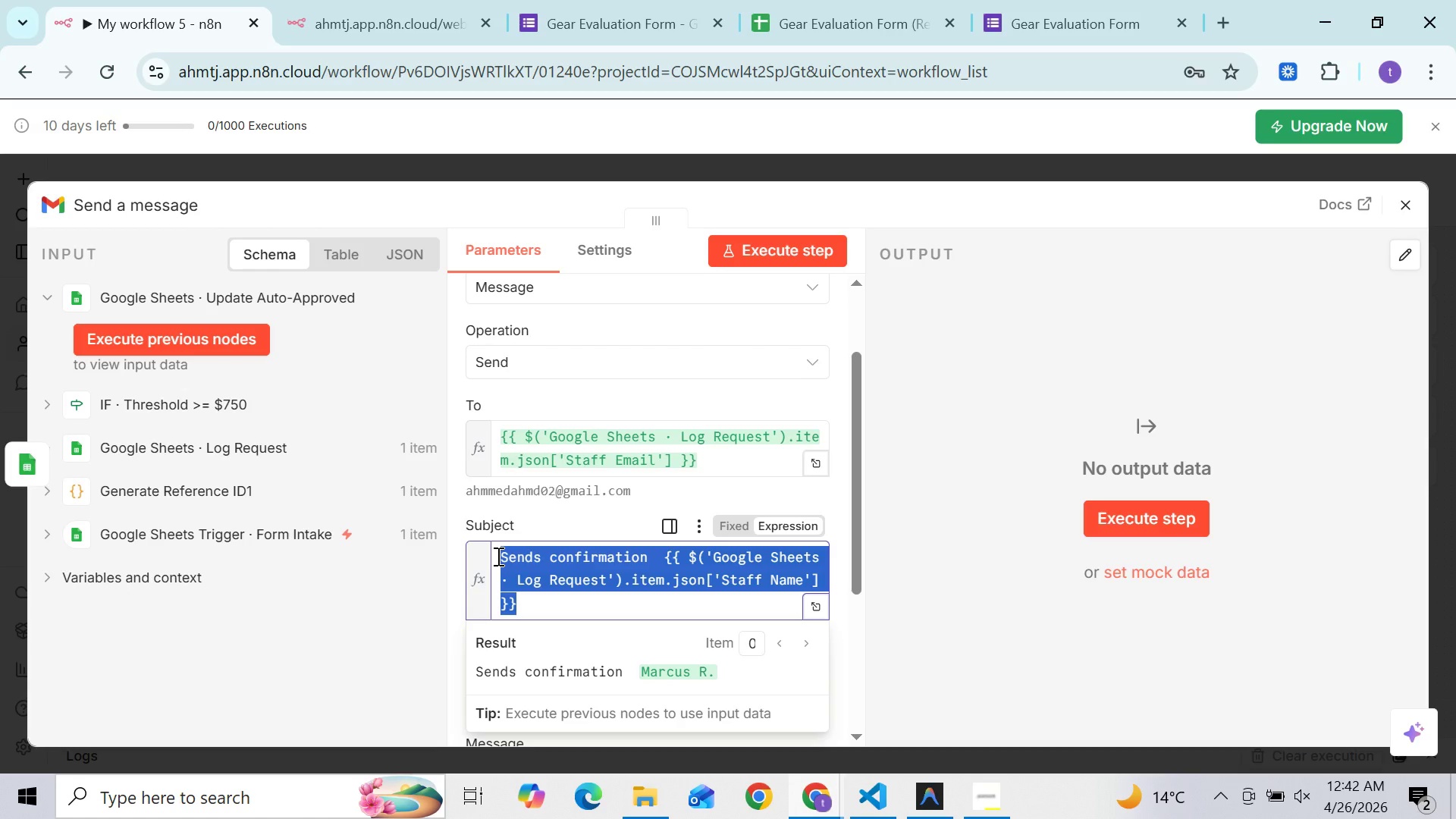 
key(Control+V)
 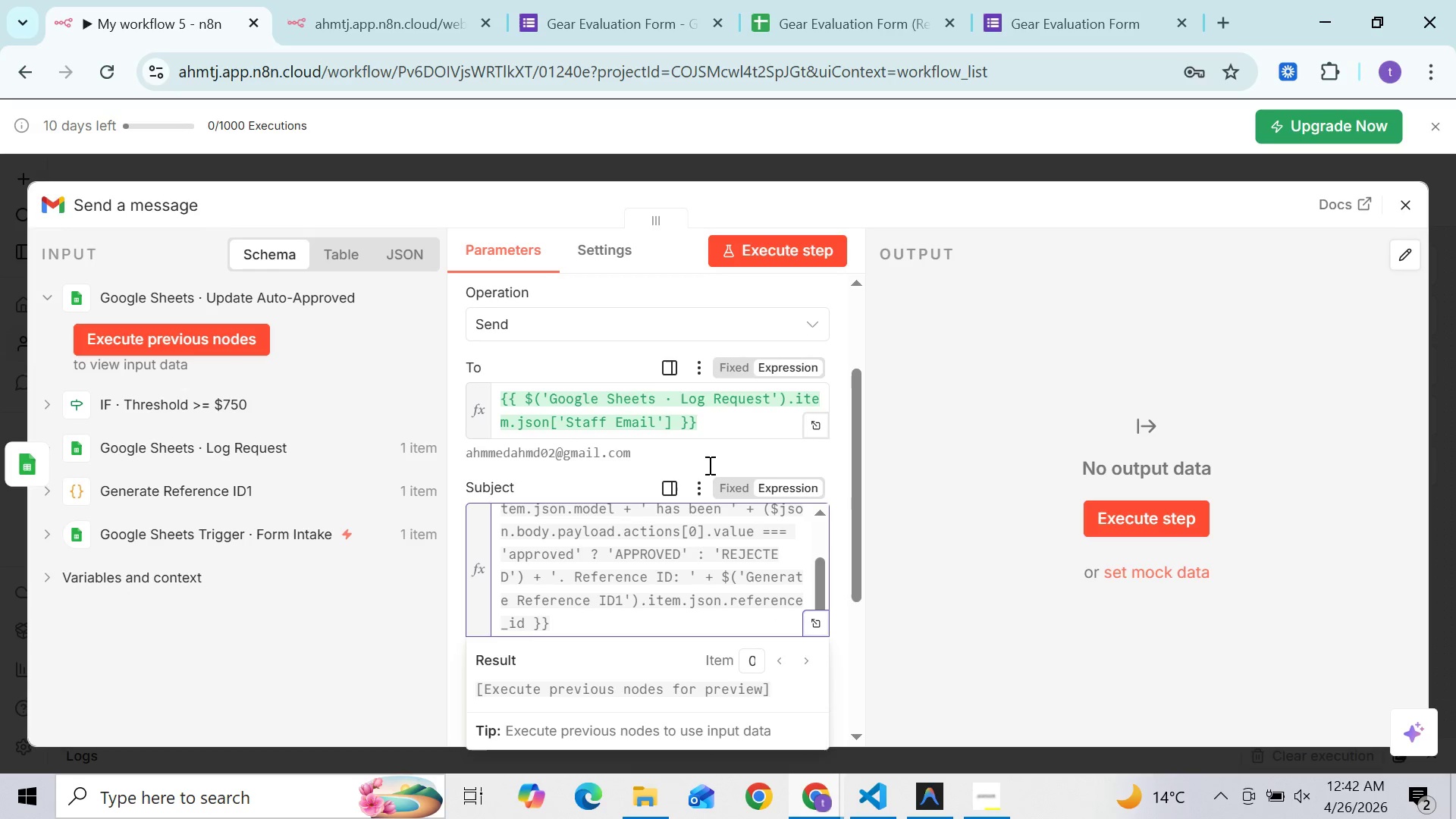 
mouse_move([602, 592])
 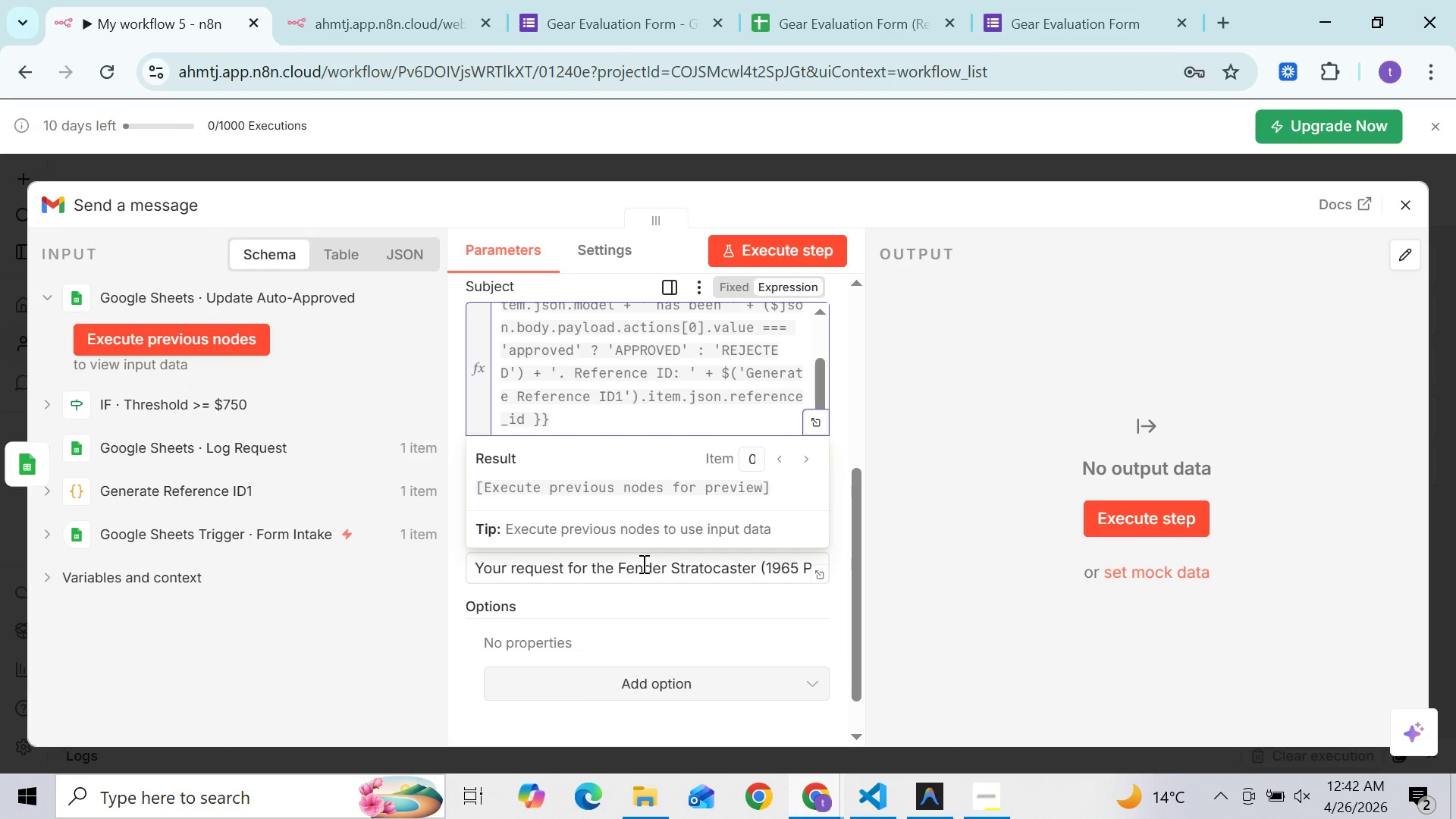 
double_click([642, 563])
 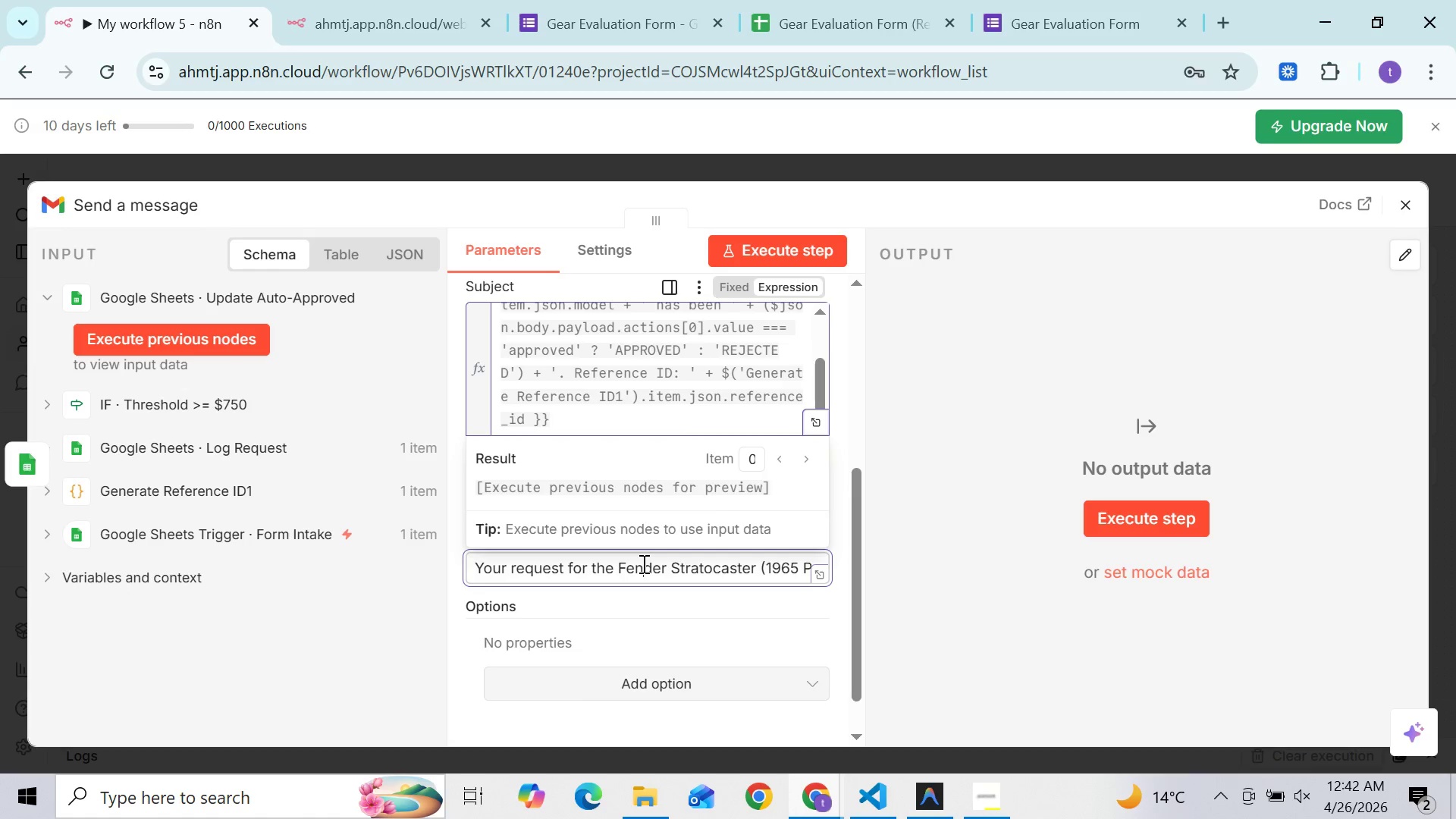 
triple_click([642, 563])
 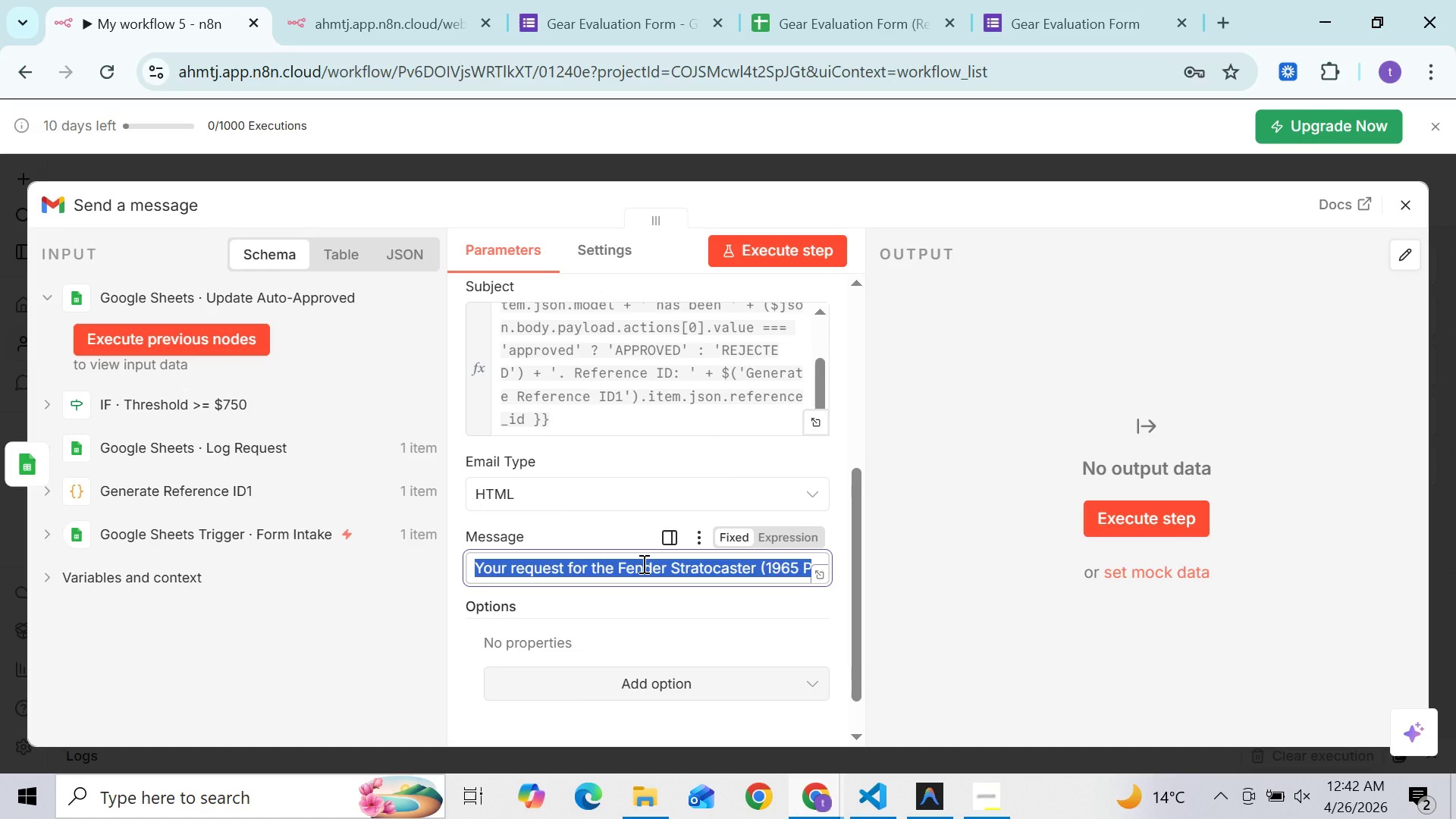 
hold_key(key=ControlLeft, duration=0.59)